 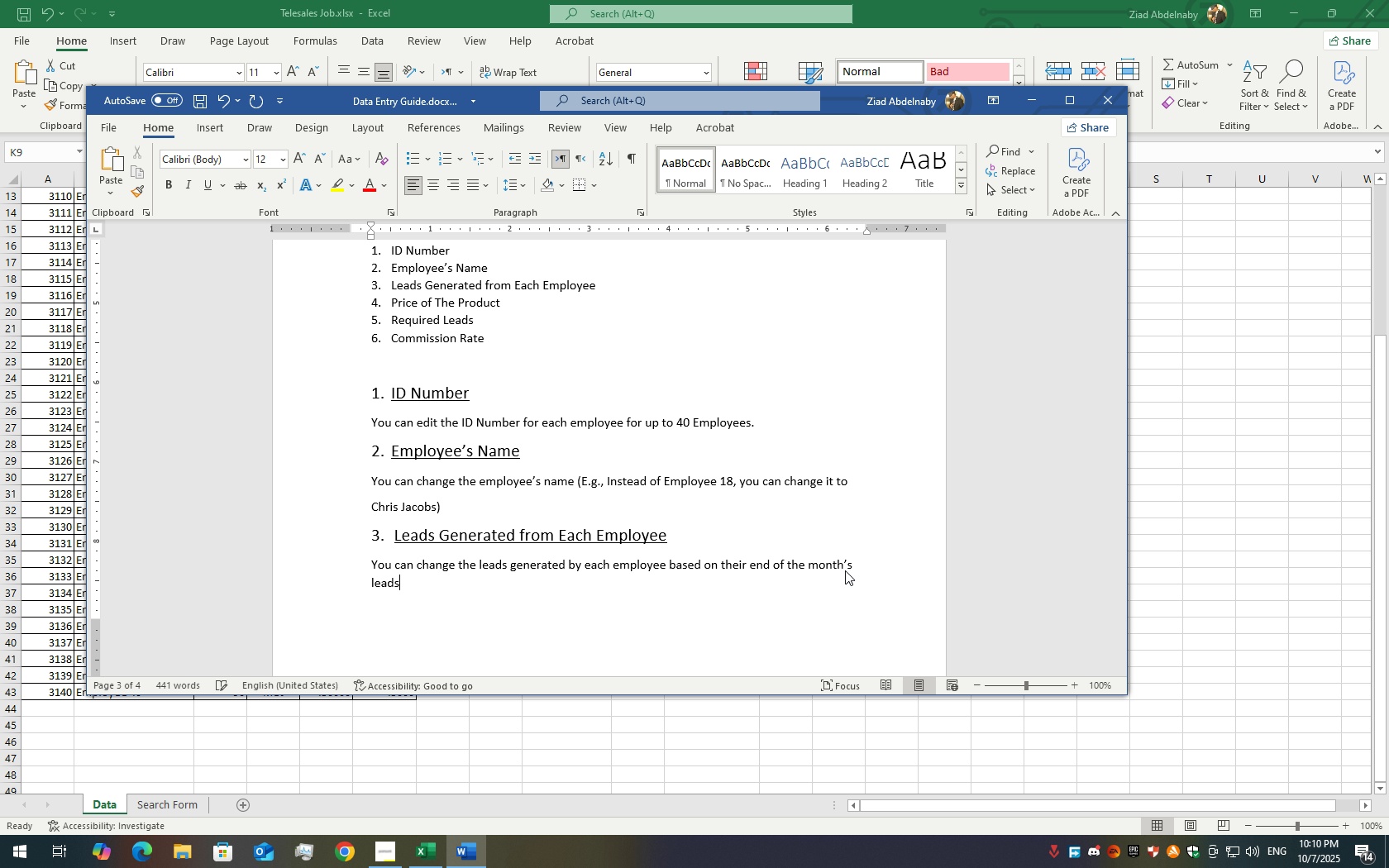 
key(ArrowLeft)
 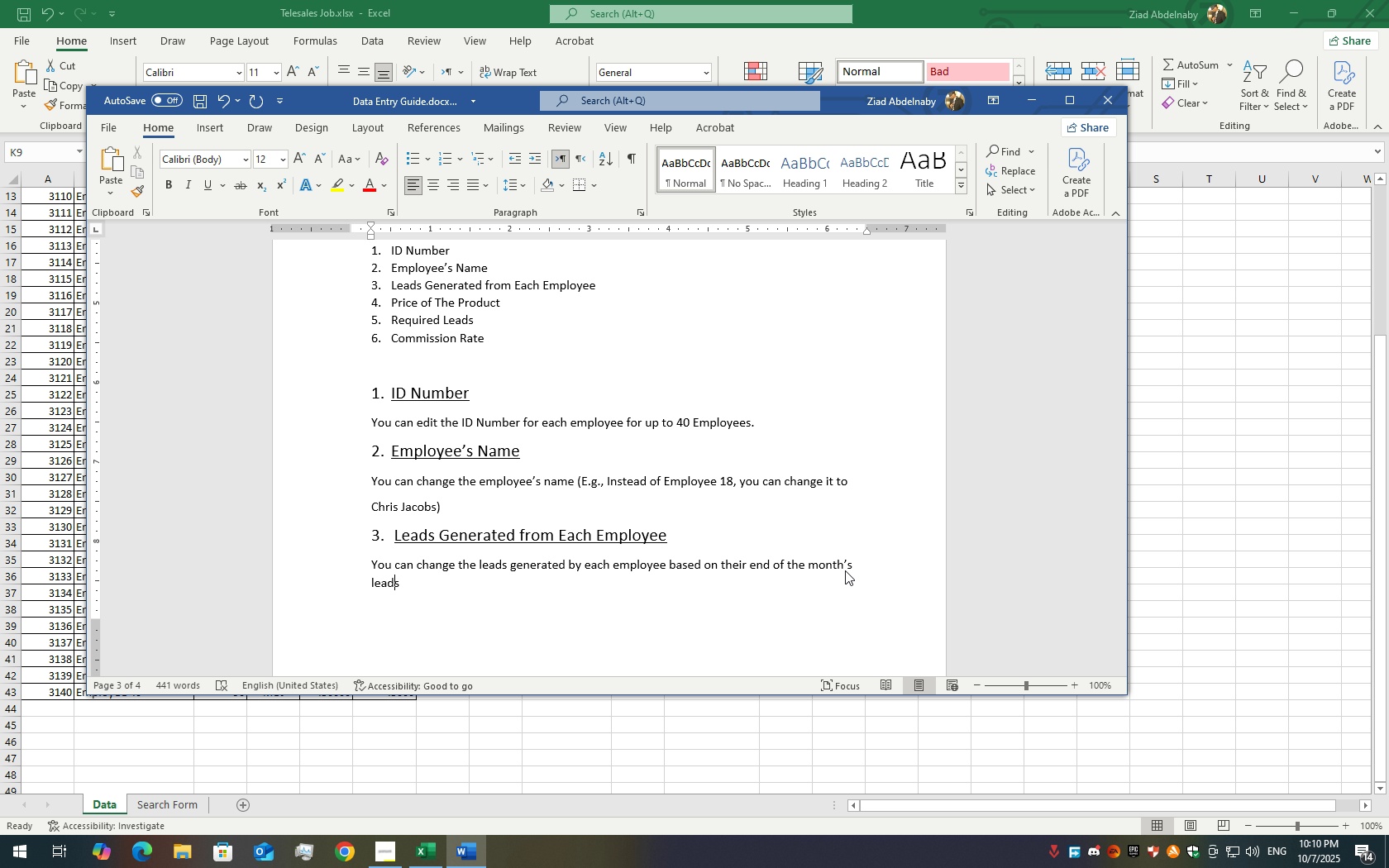 
key(ArrowLeft)
 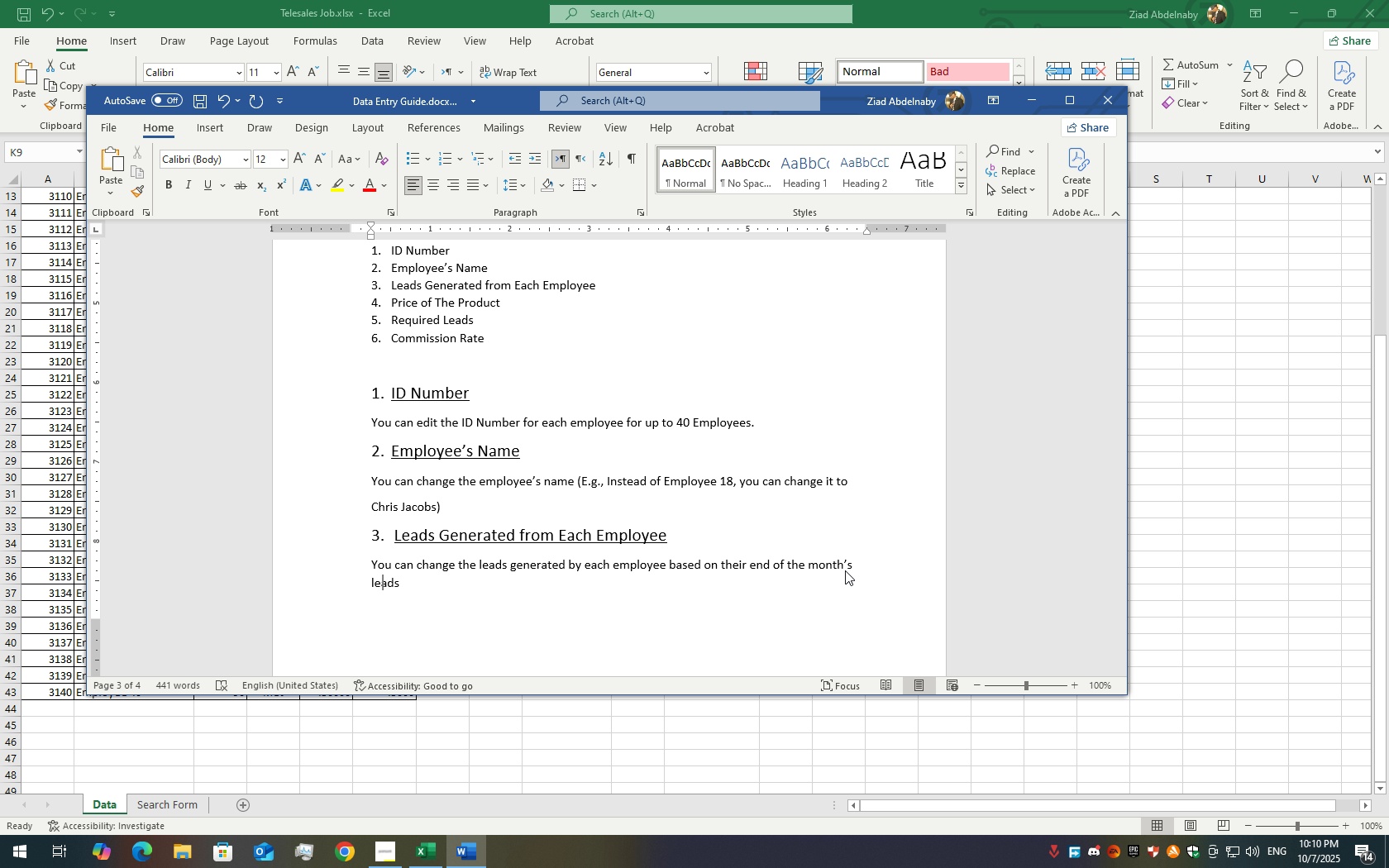 
key(ArrowLeft)
 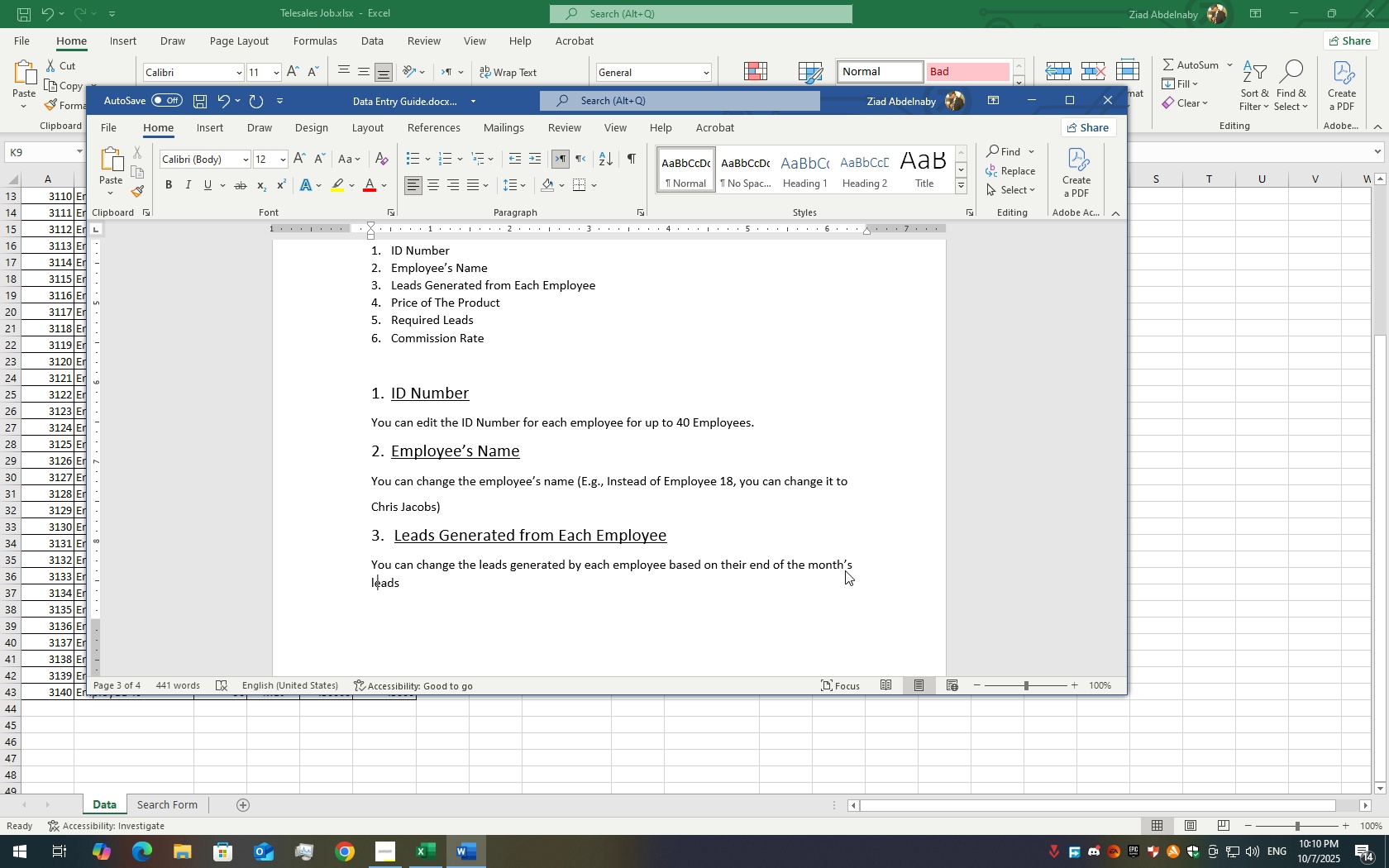 
key(ArrowLeft)
 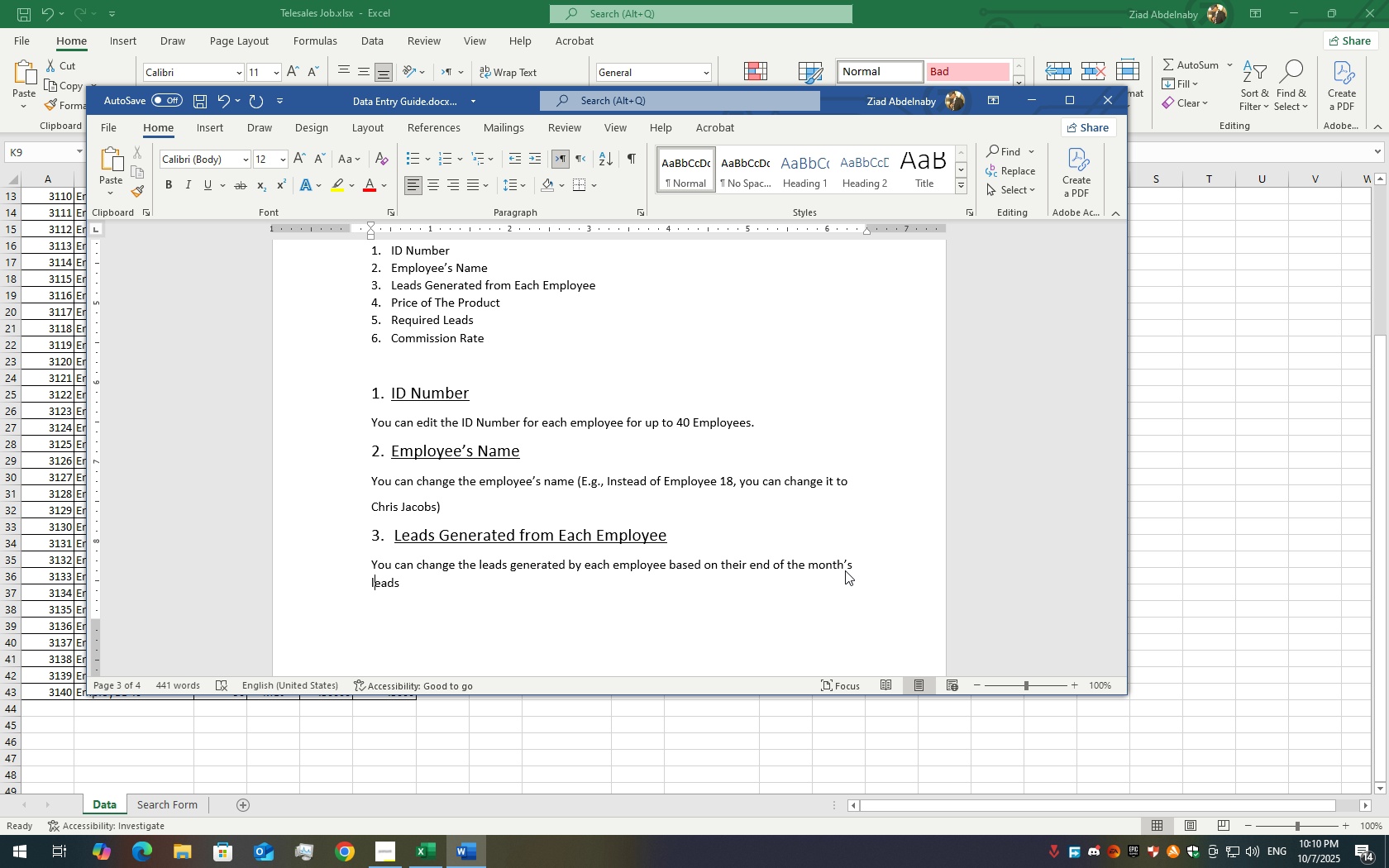 
key(ArrowLeft)
 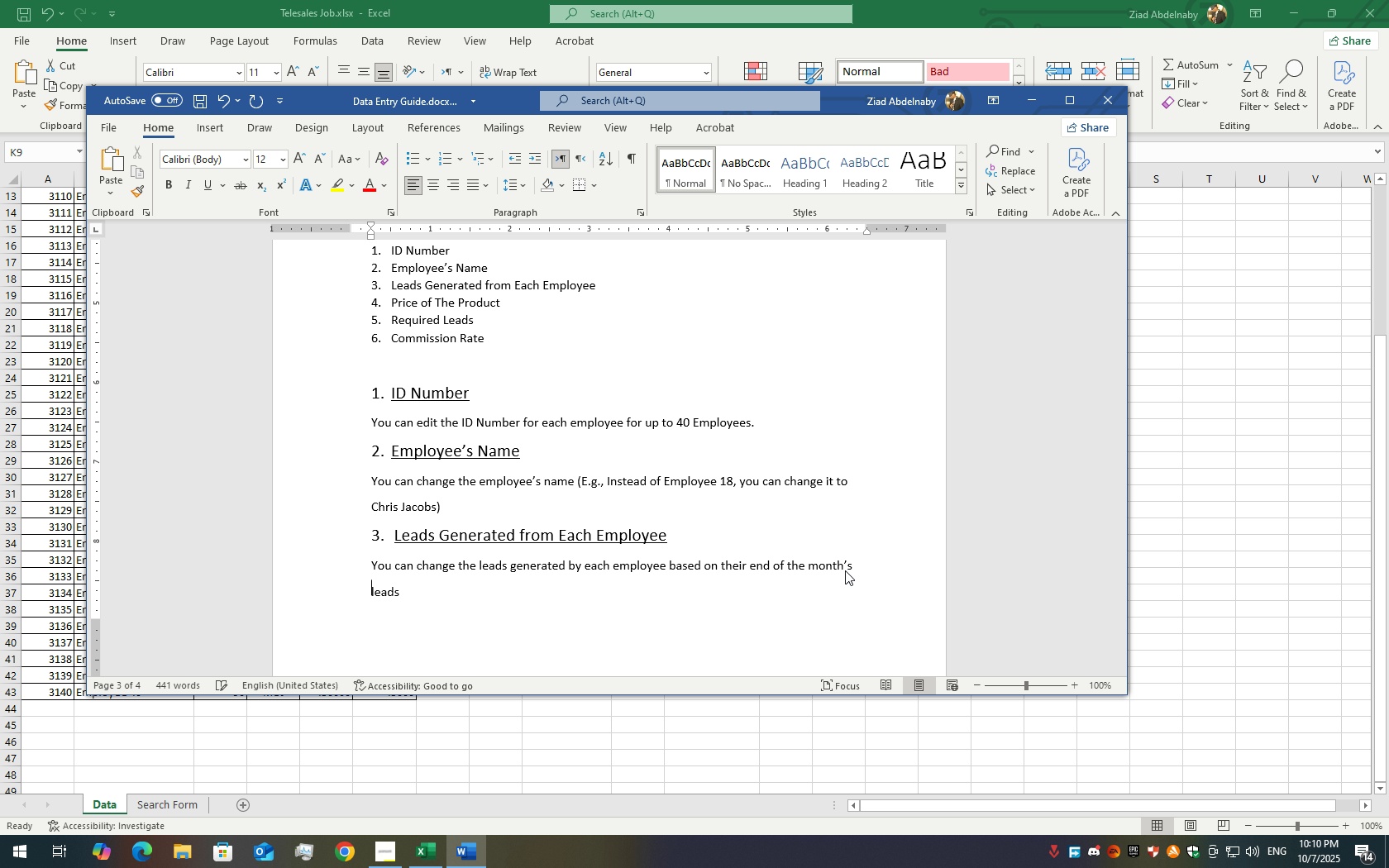 
key(Enter)